 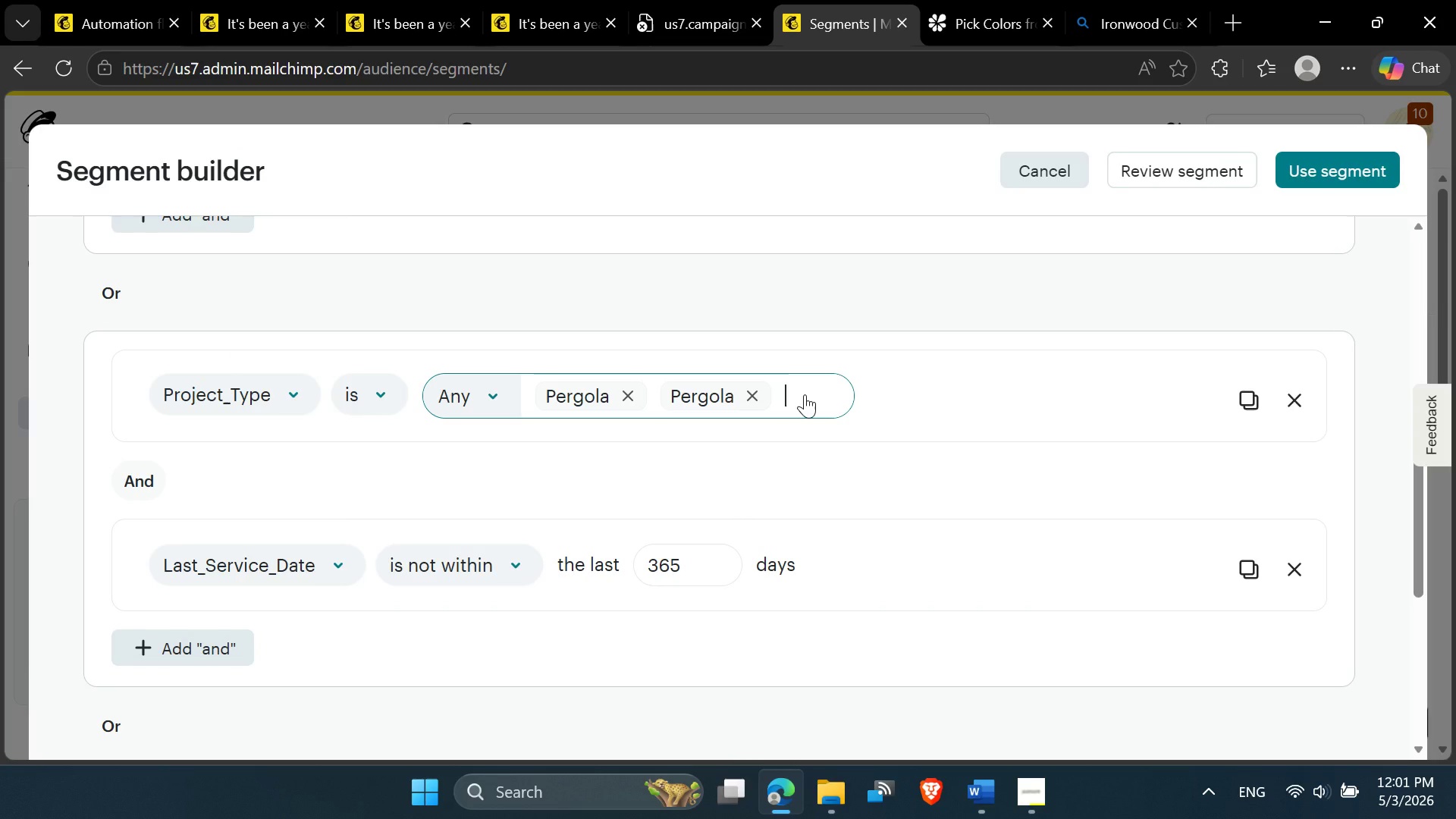 
key(Control+V)
 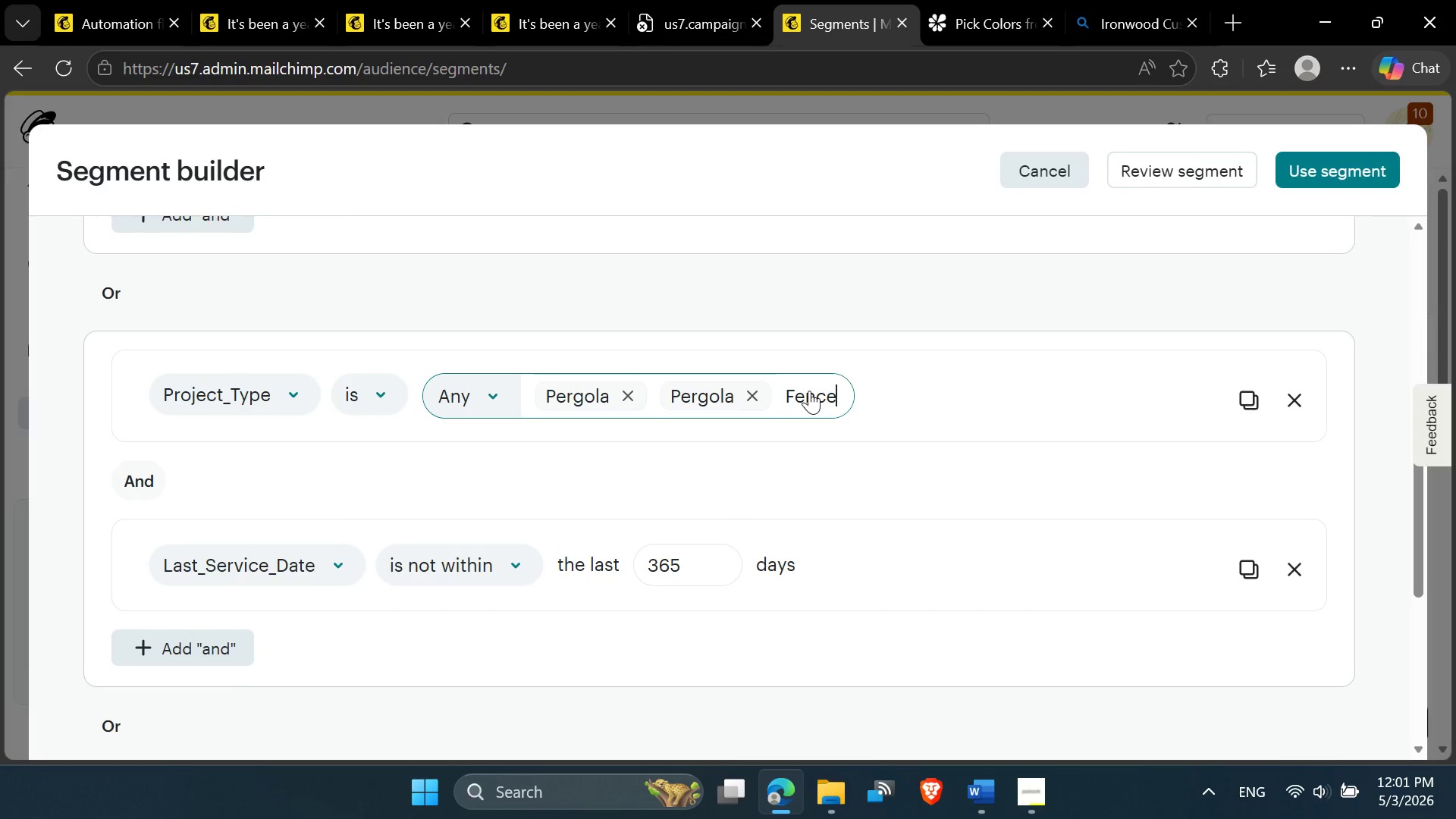 
left_click([886, 371])
 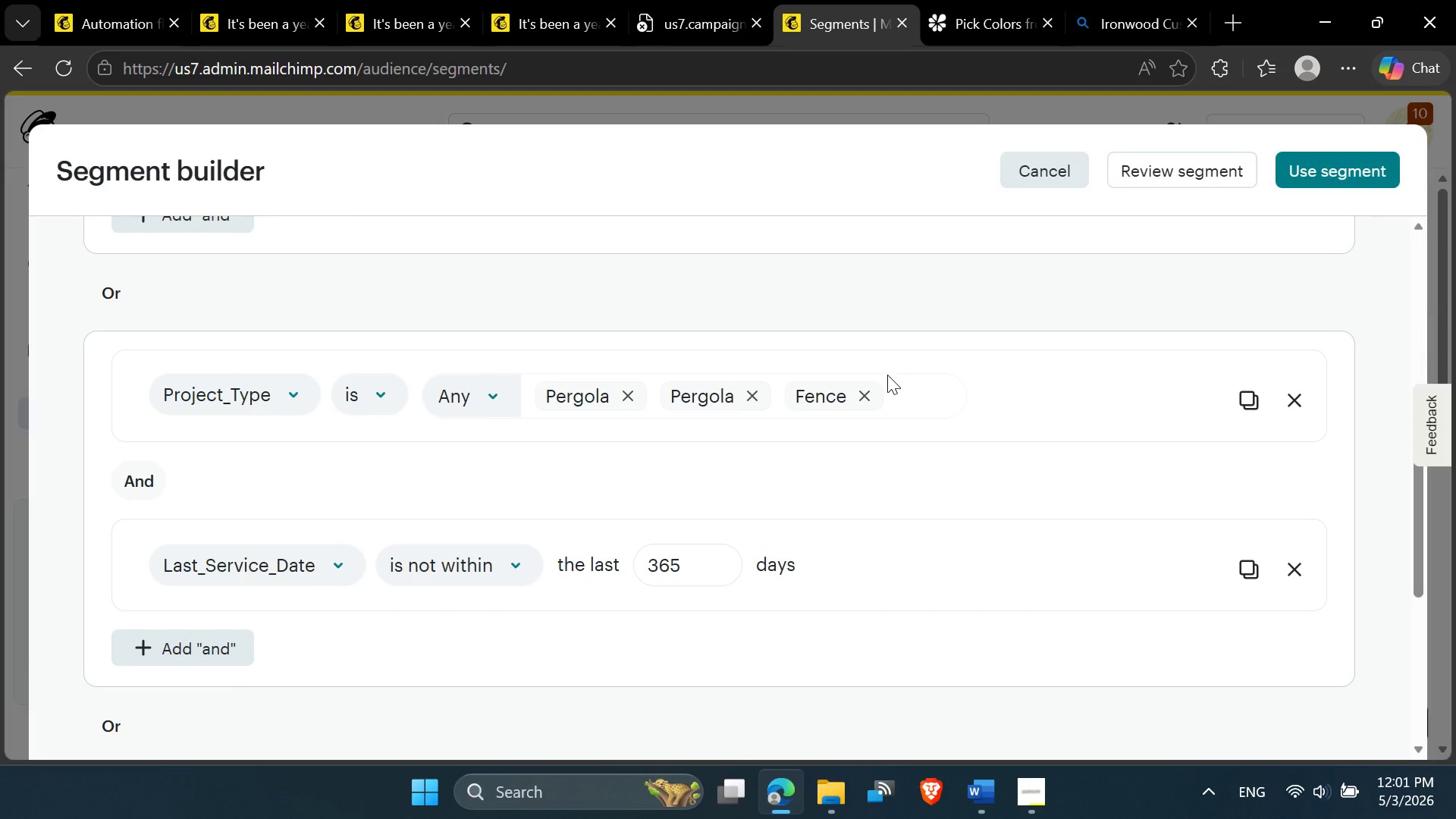 
scroll: coordinate [1040, 566], scroll_direction: down, amount: 2.0
 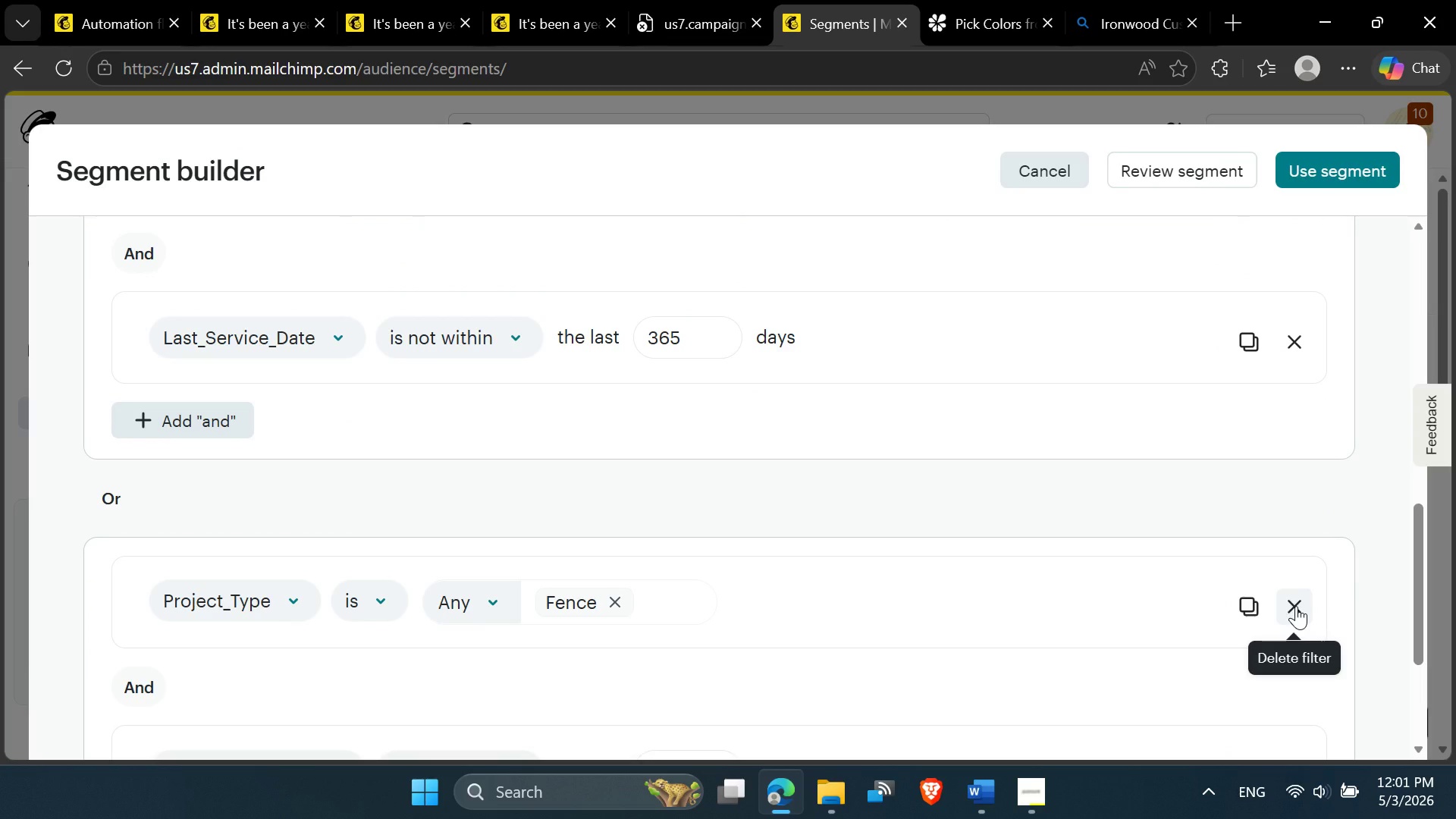 
left_click([1296, 606])
 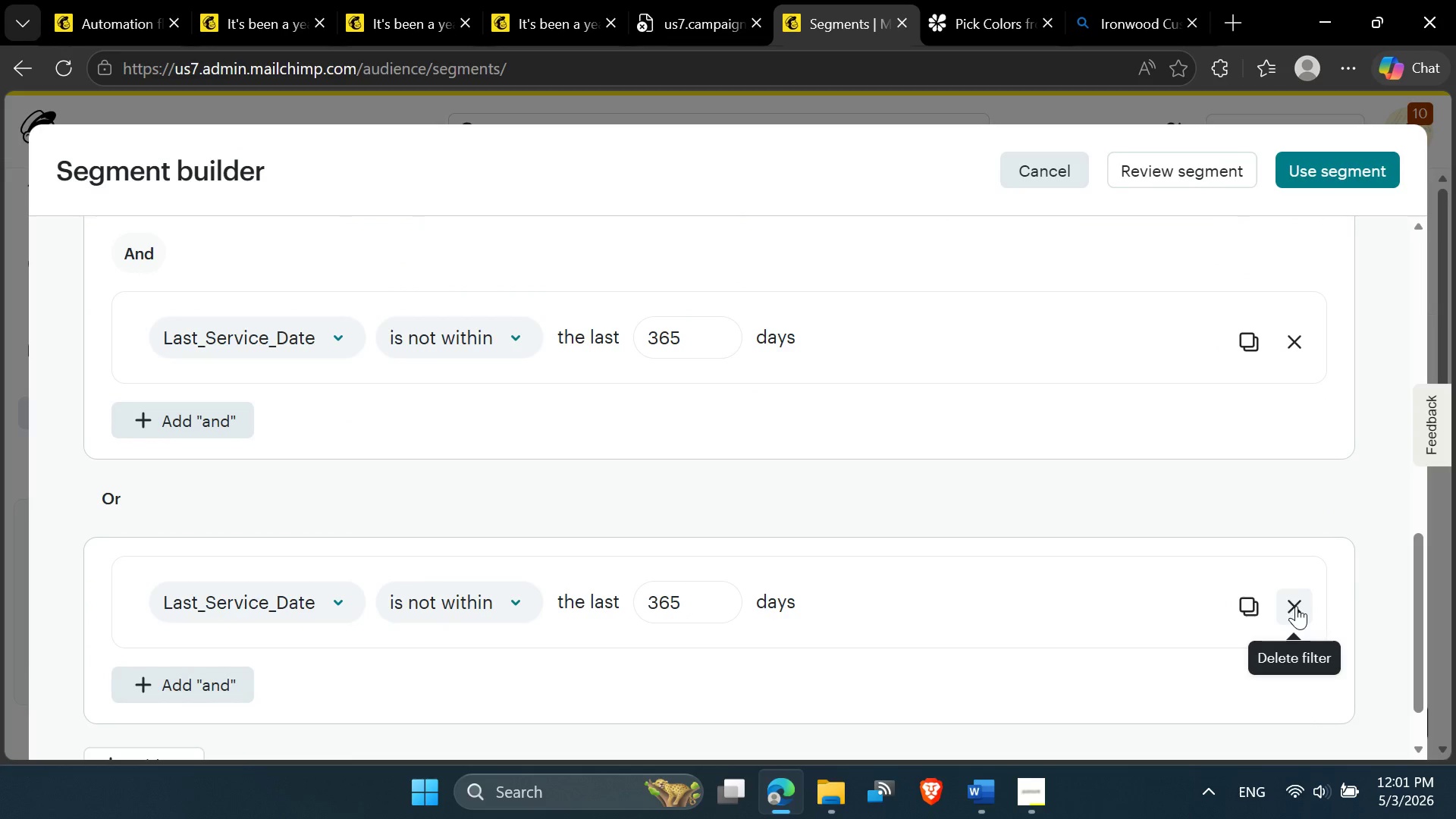 
left_click([1296, 606])